 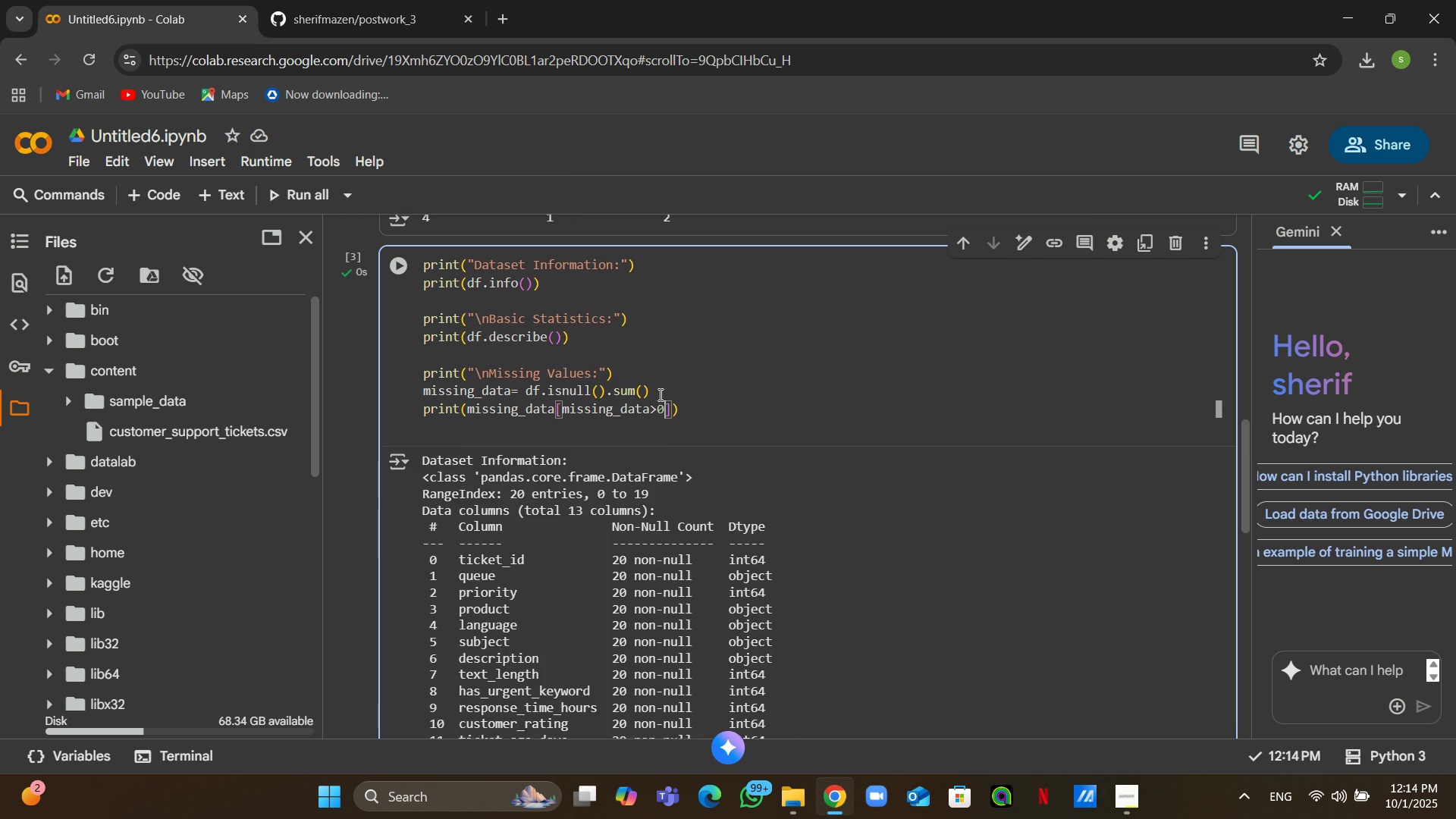 
mouse_move([657, 493])
 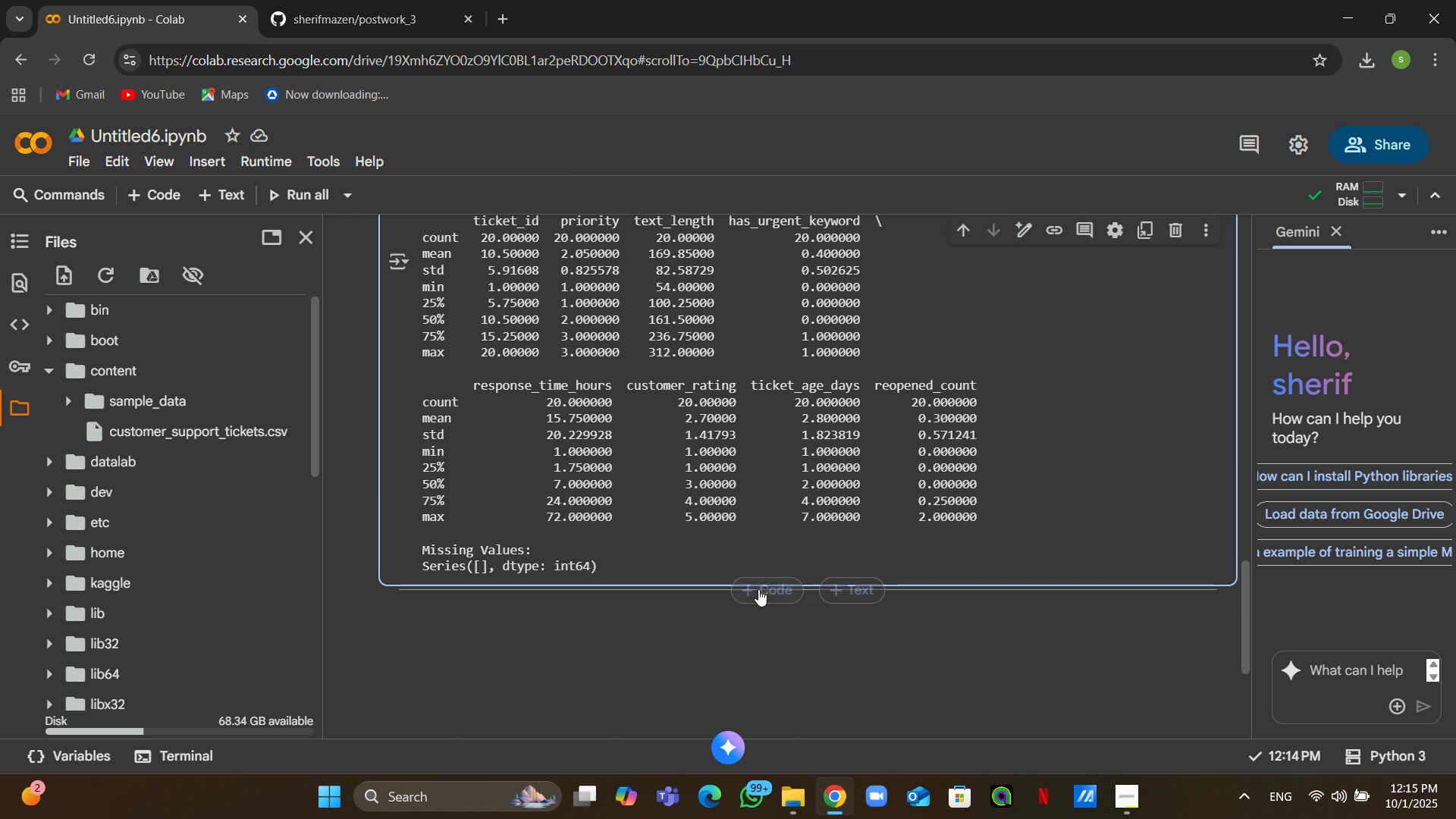 
left_click([748, 590])
 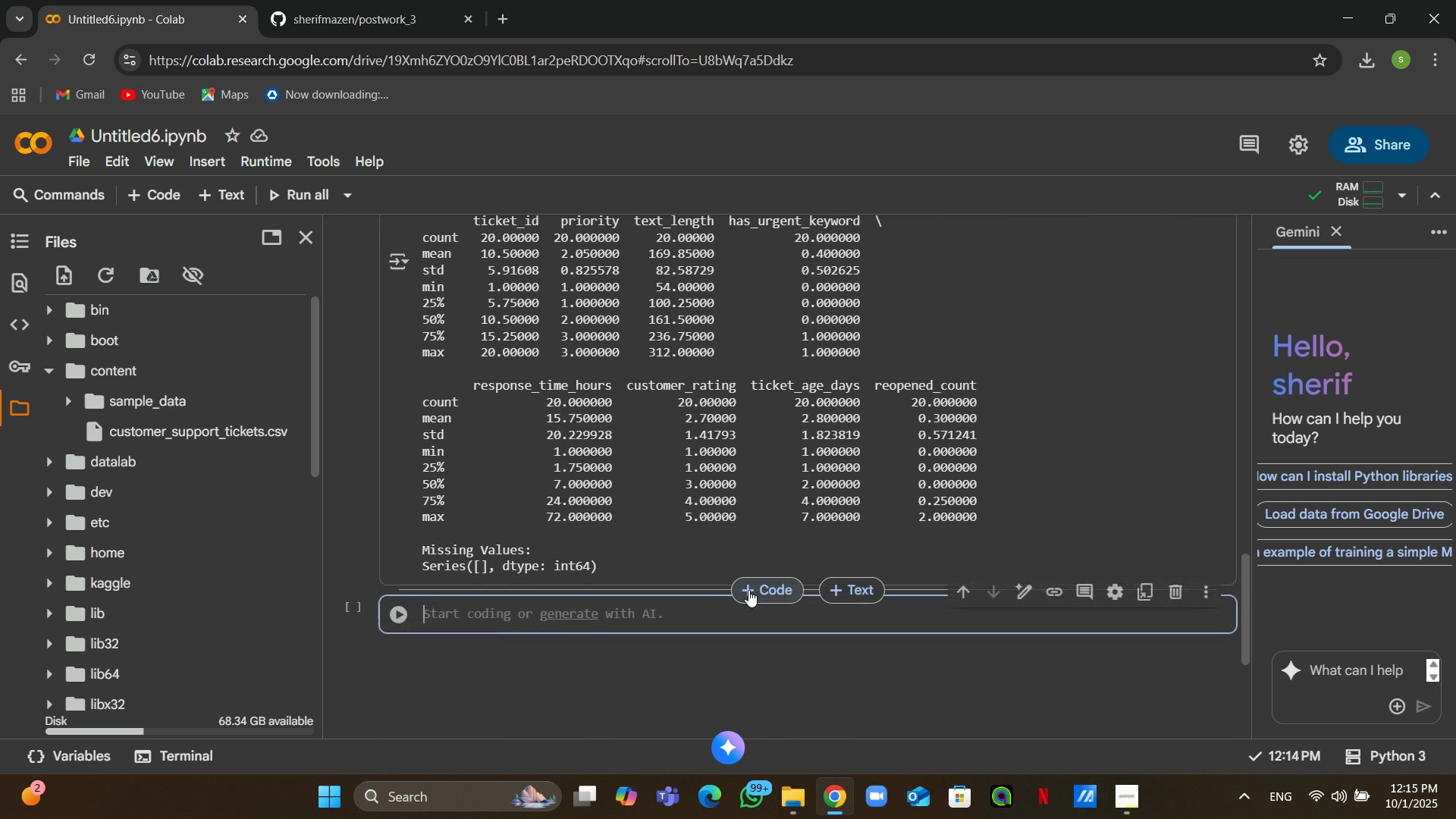 
scroll: coordinate [464, 507], scroll_direction: down, amount: 2.0
 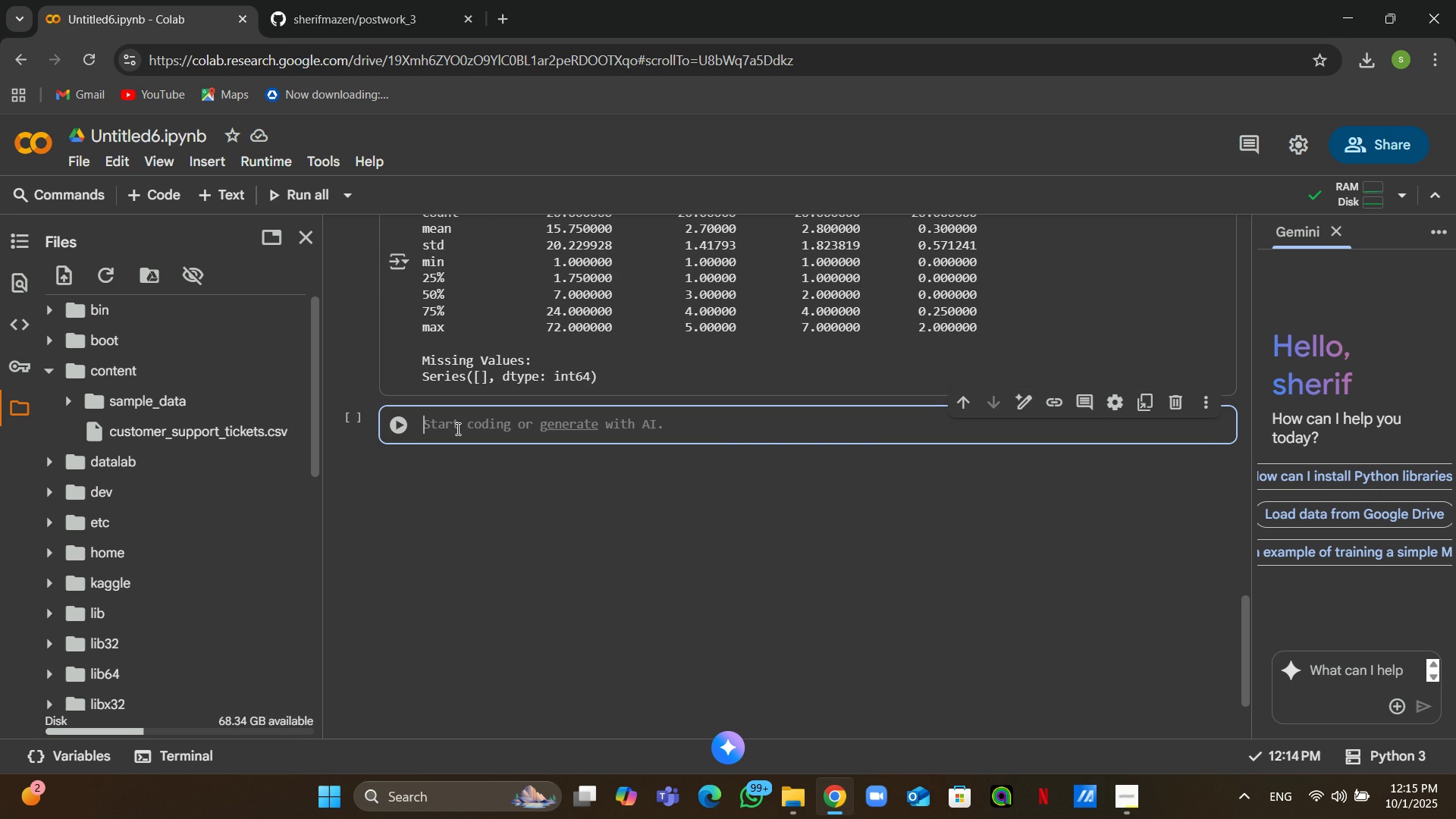 
left_click([457, 428])
 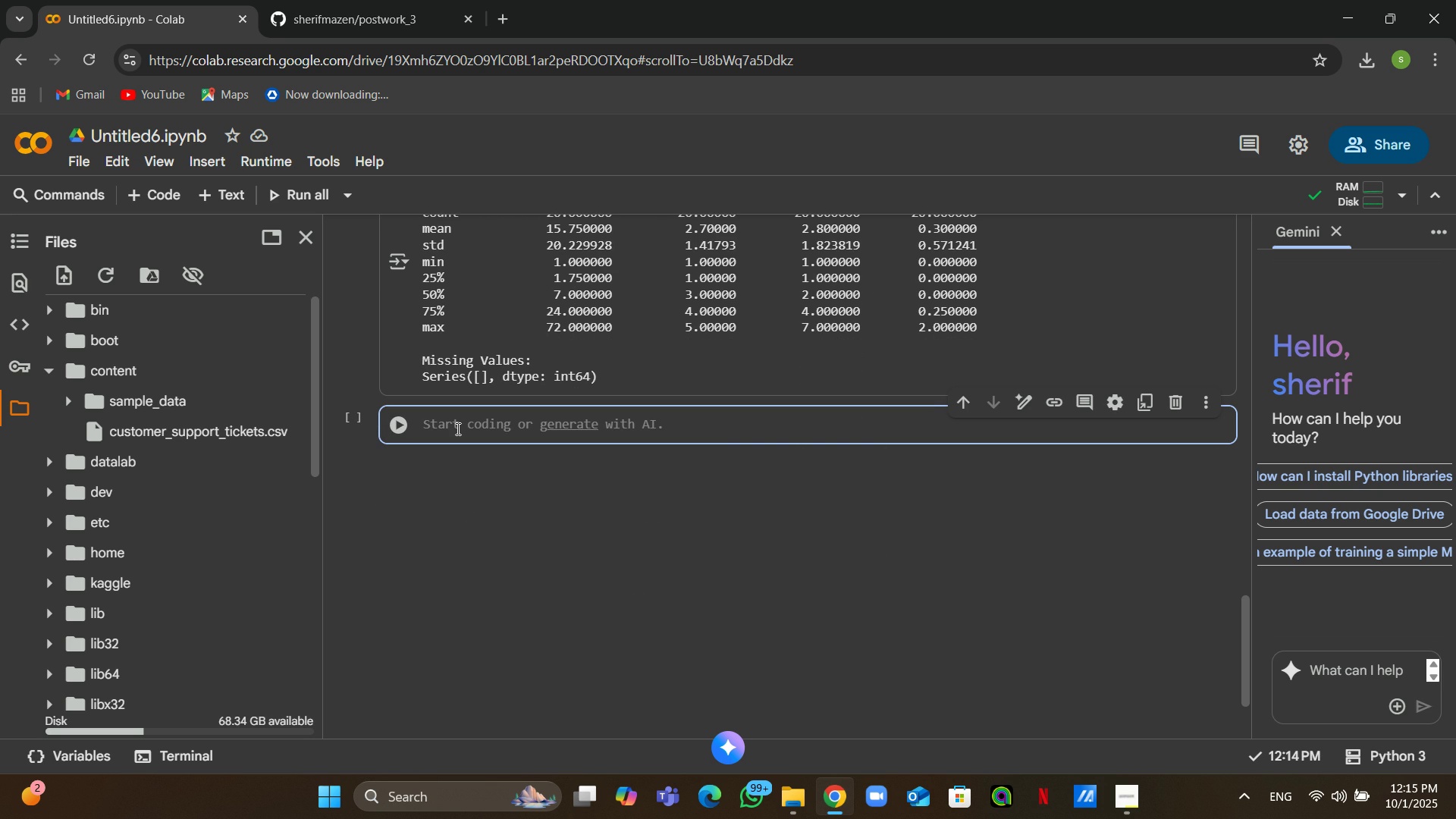 
wait(9.15)
 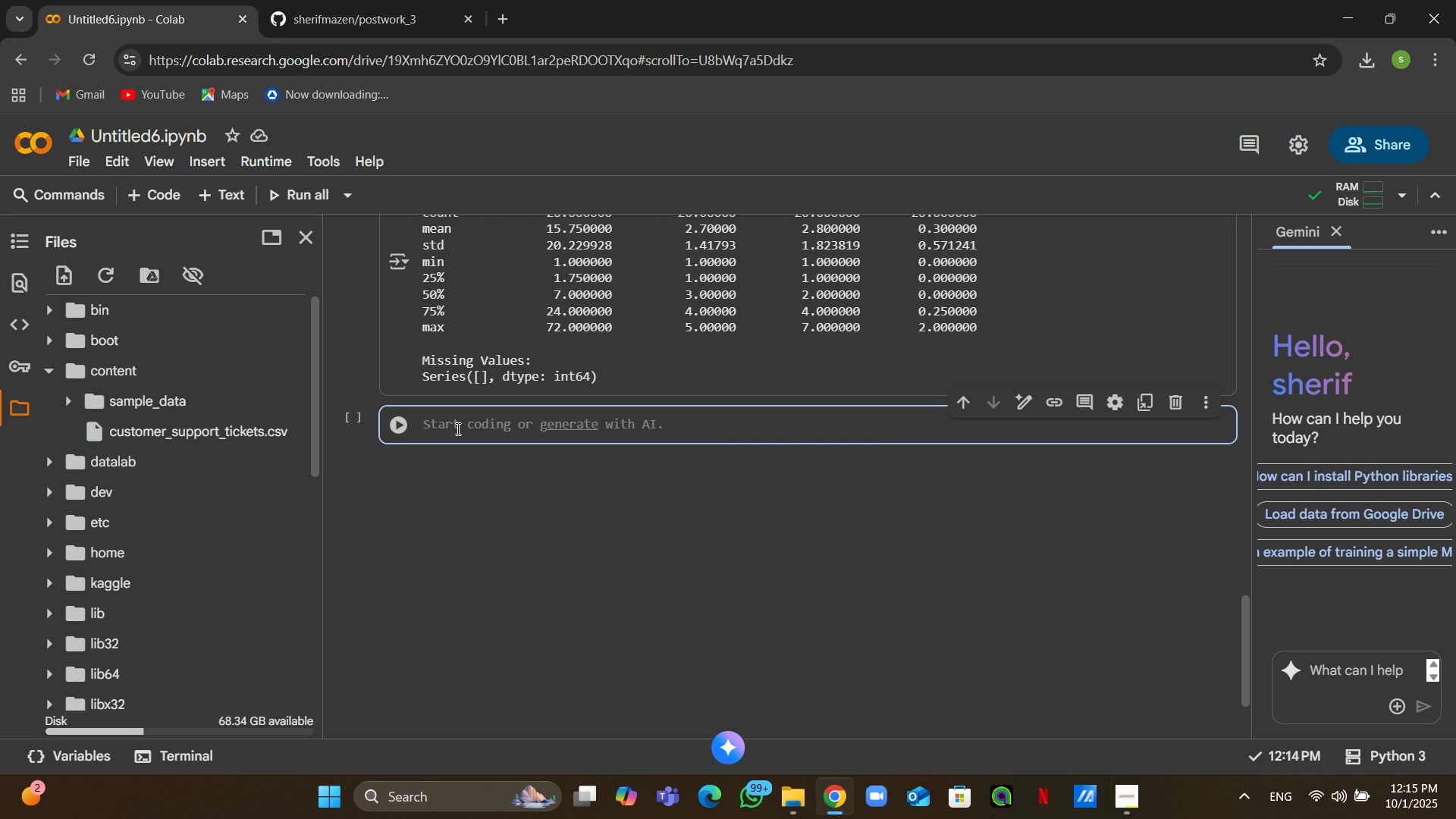 
type(def clean_d)